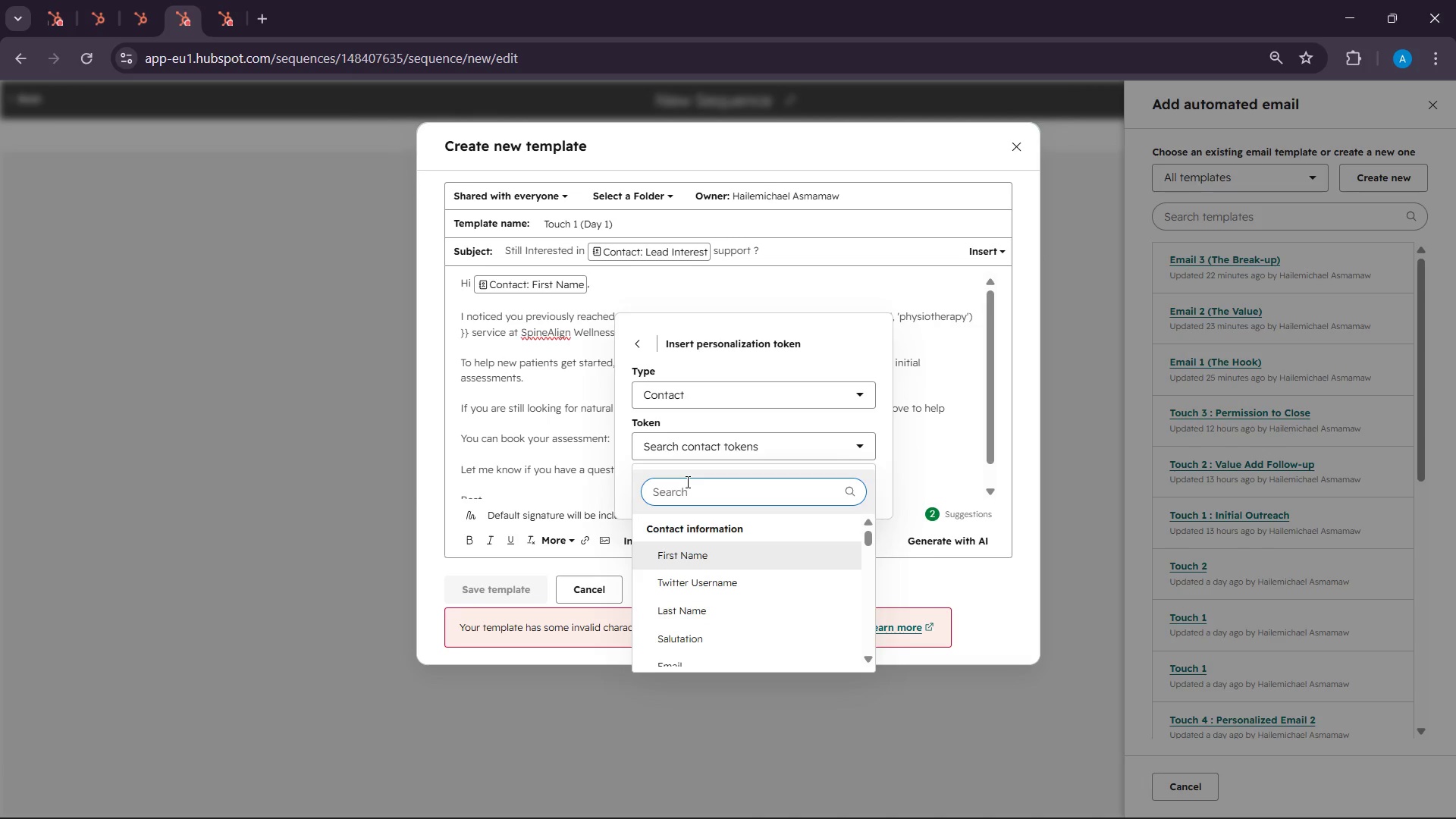 
type(lead s)
 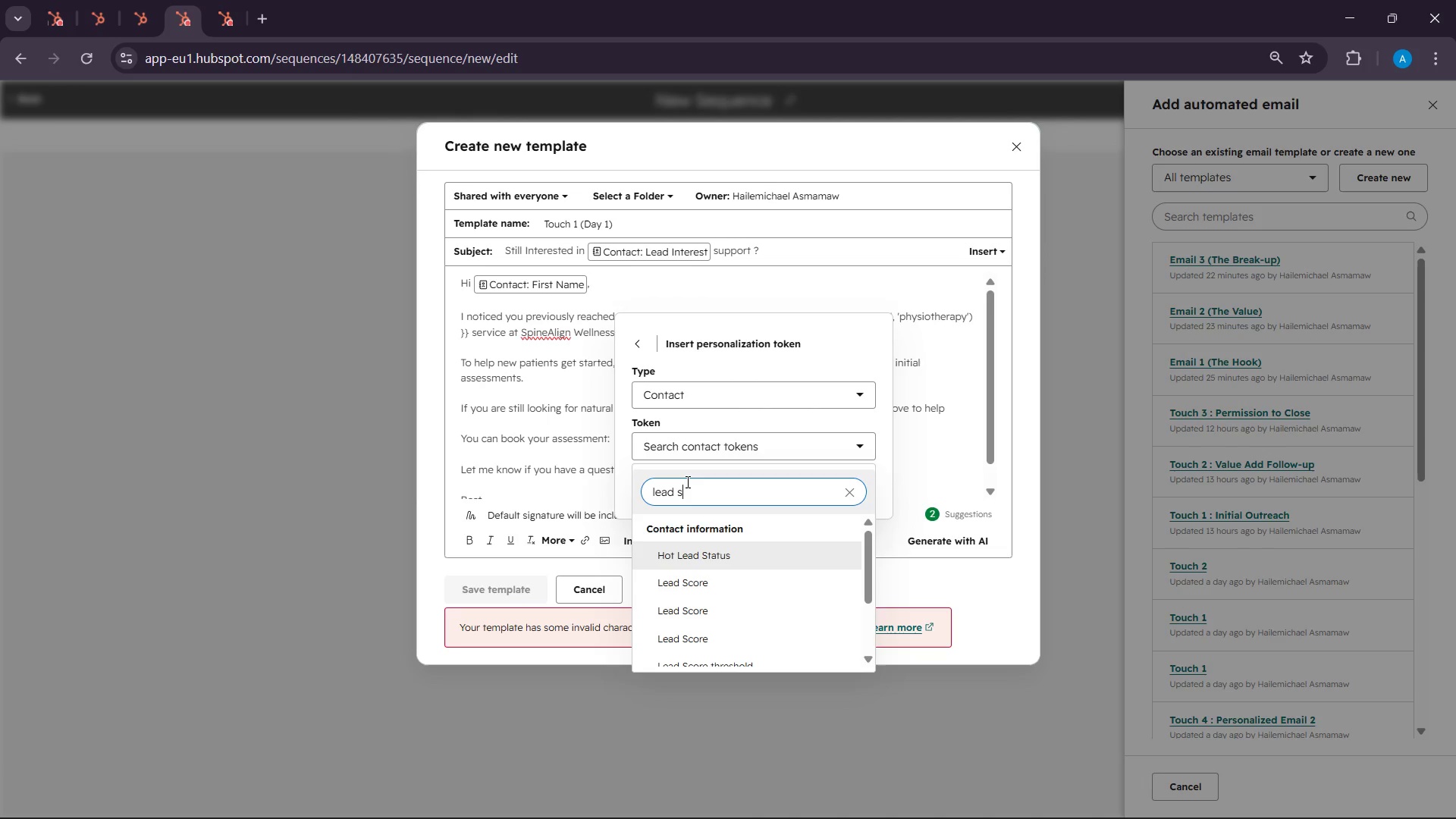 
wait(5.64)
 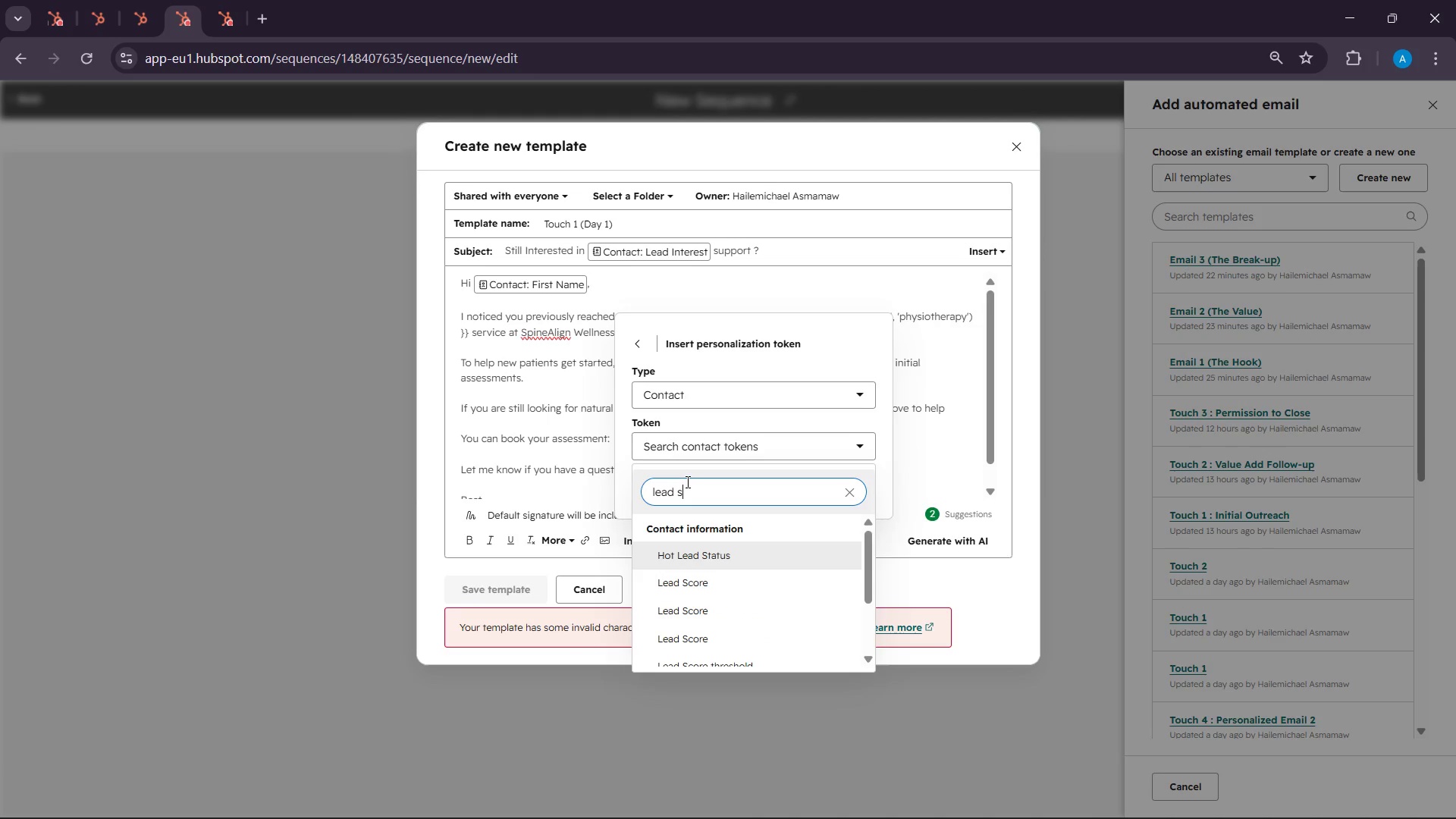 
key(T)
 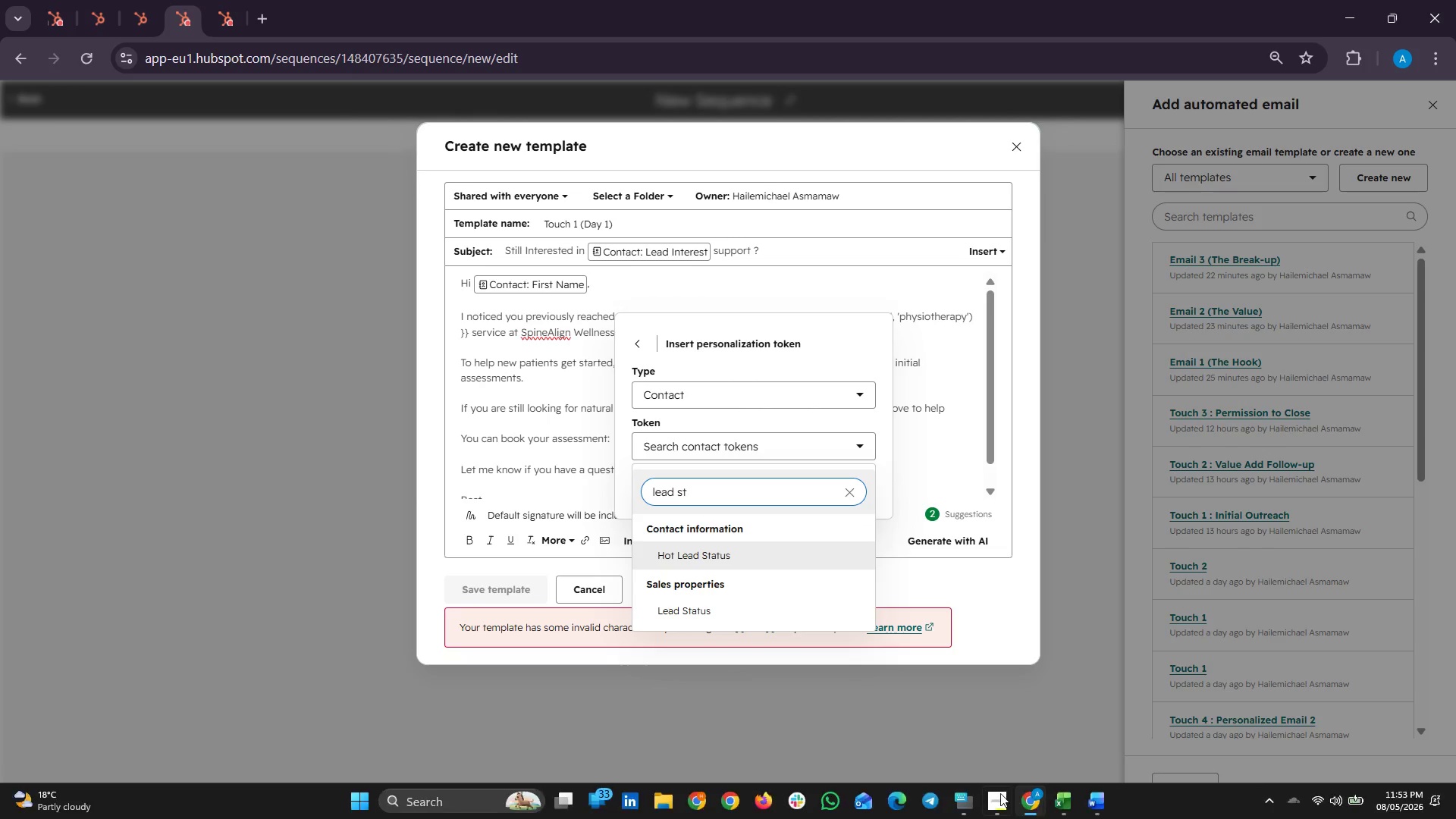 
left_click([1075, 810])
 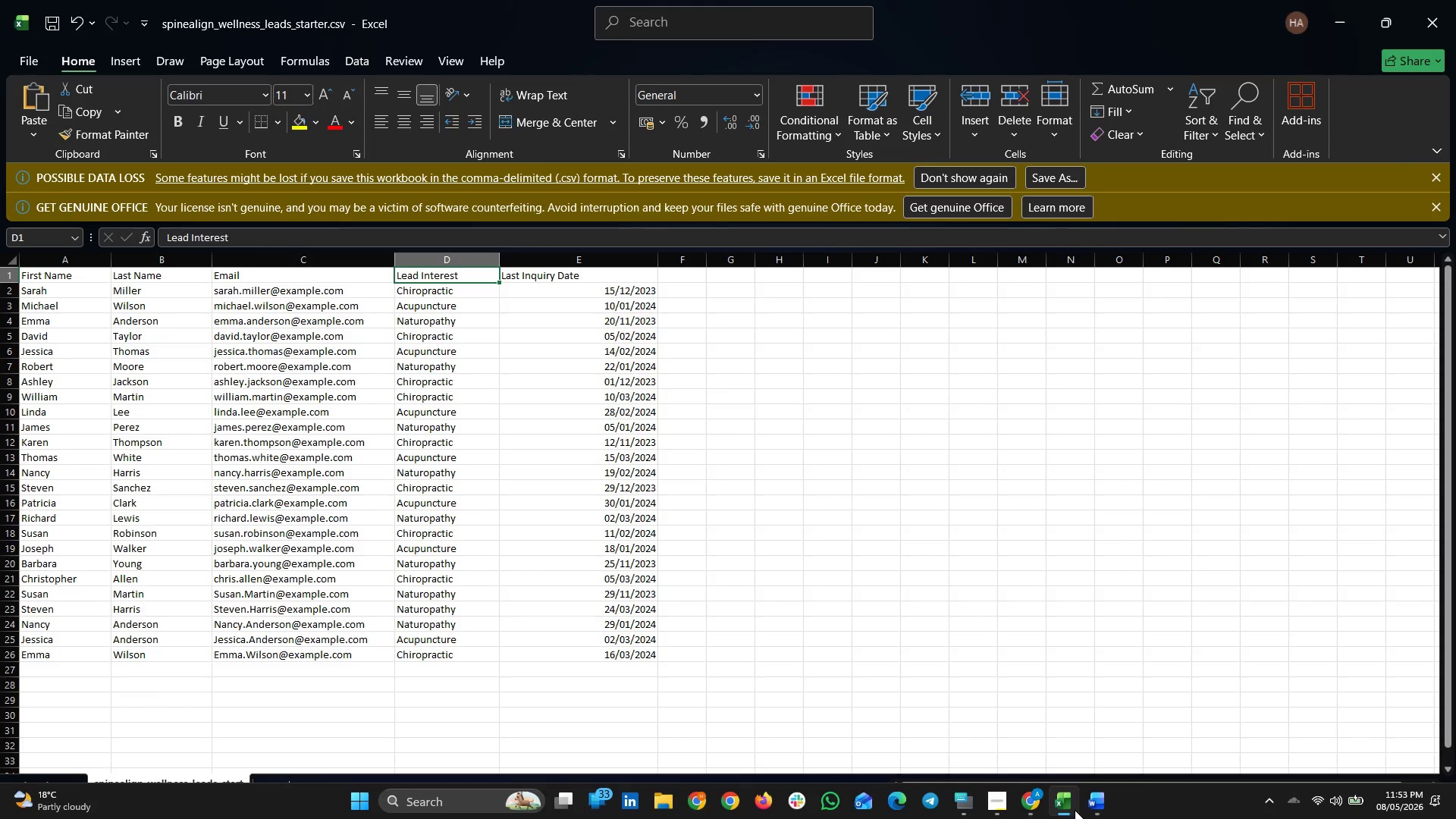 
left_click([1075, 810])
 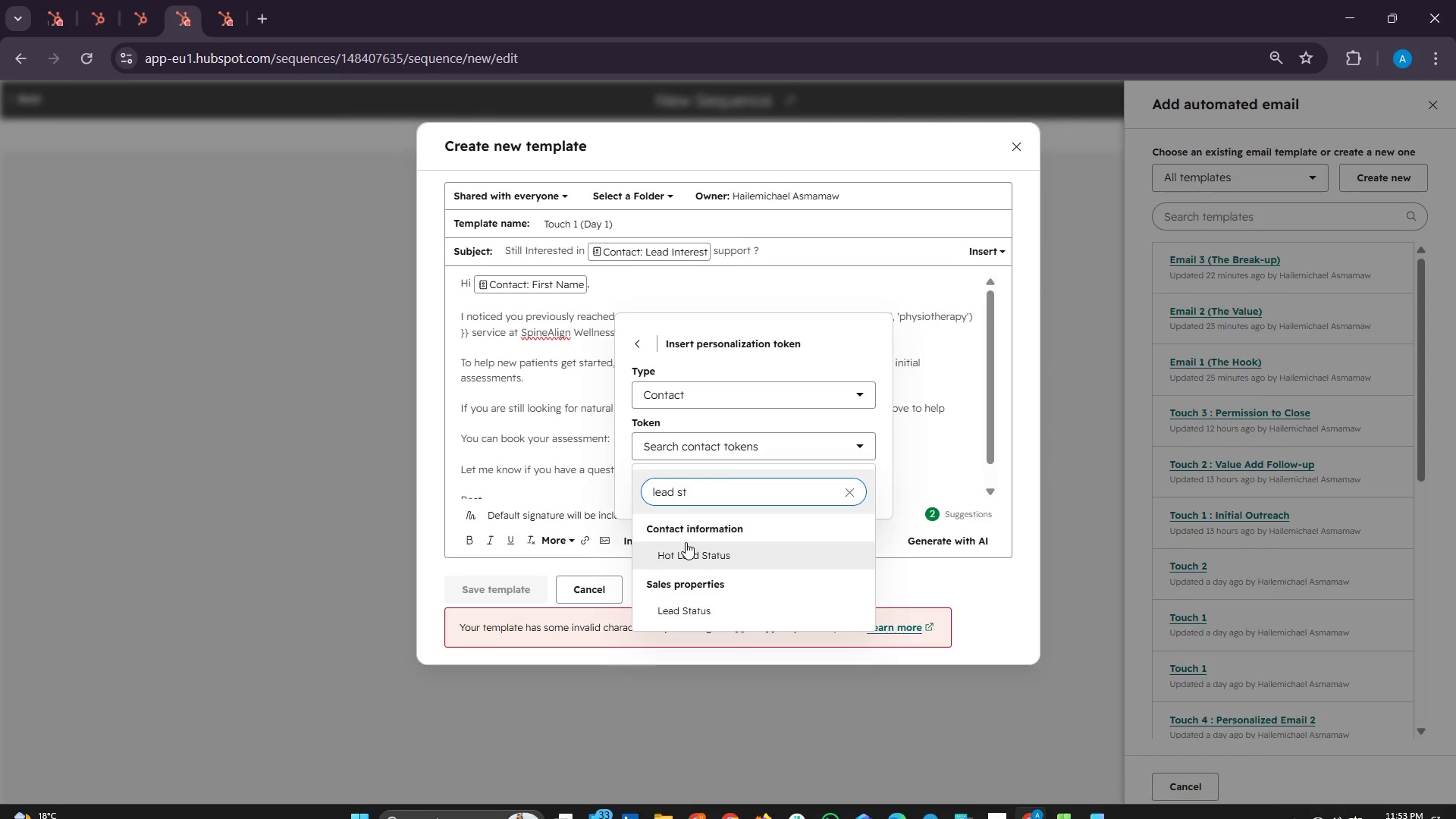 
key(Backspace)
key(Backspace)
type(int)
 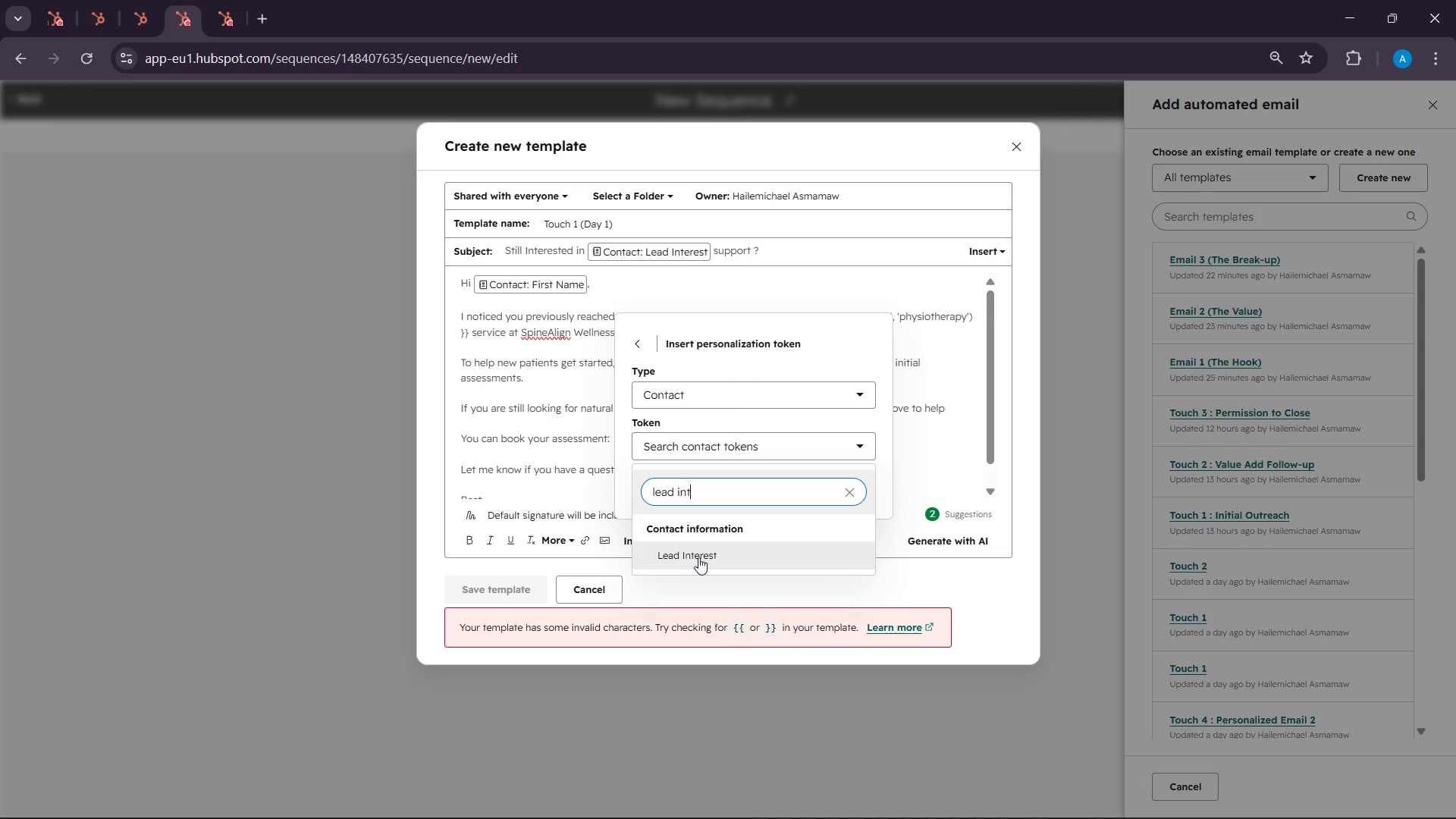 
left_click([698, 557])
 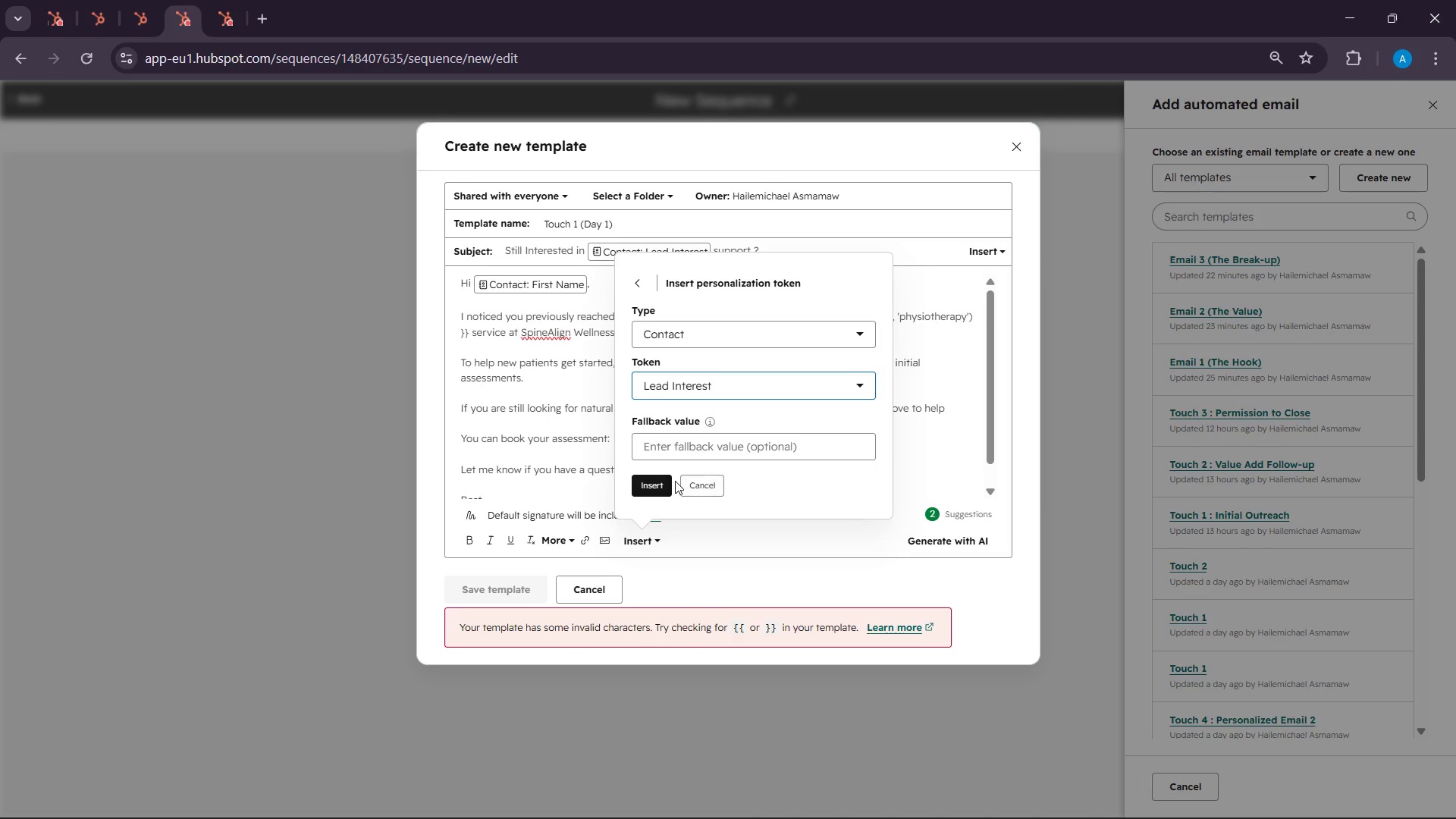 
left_click([664, 481])
 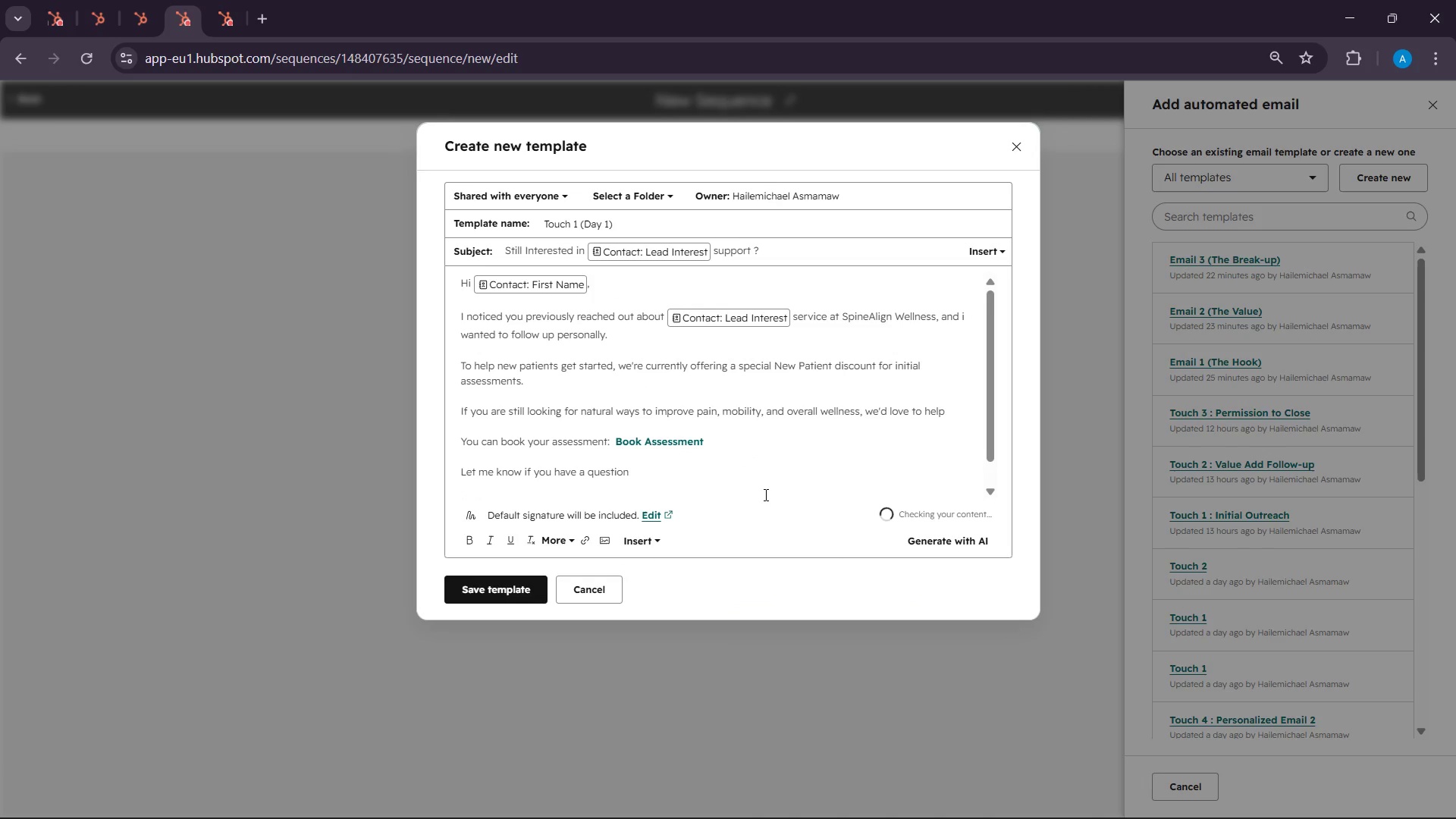 
scroll: coordinate [767, 494], scroll_direction: up, amount: 5.0
 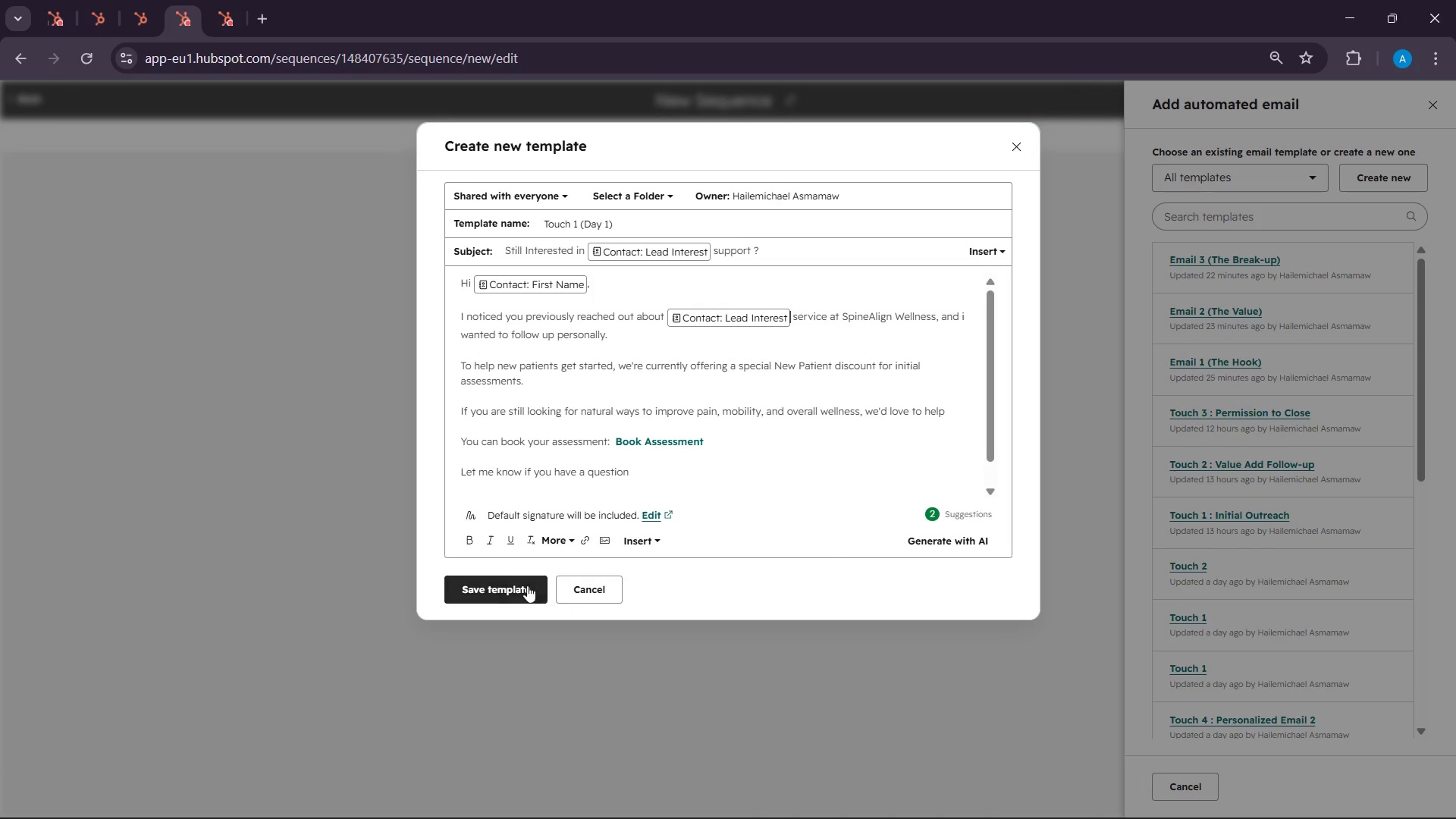 
left_click([499, 580])
 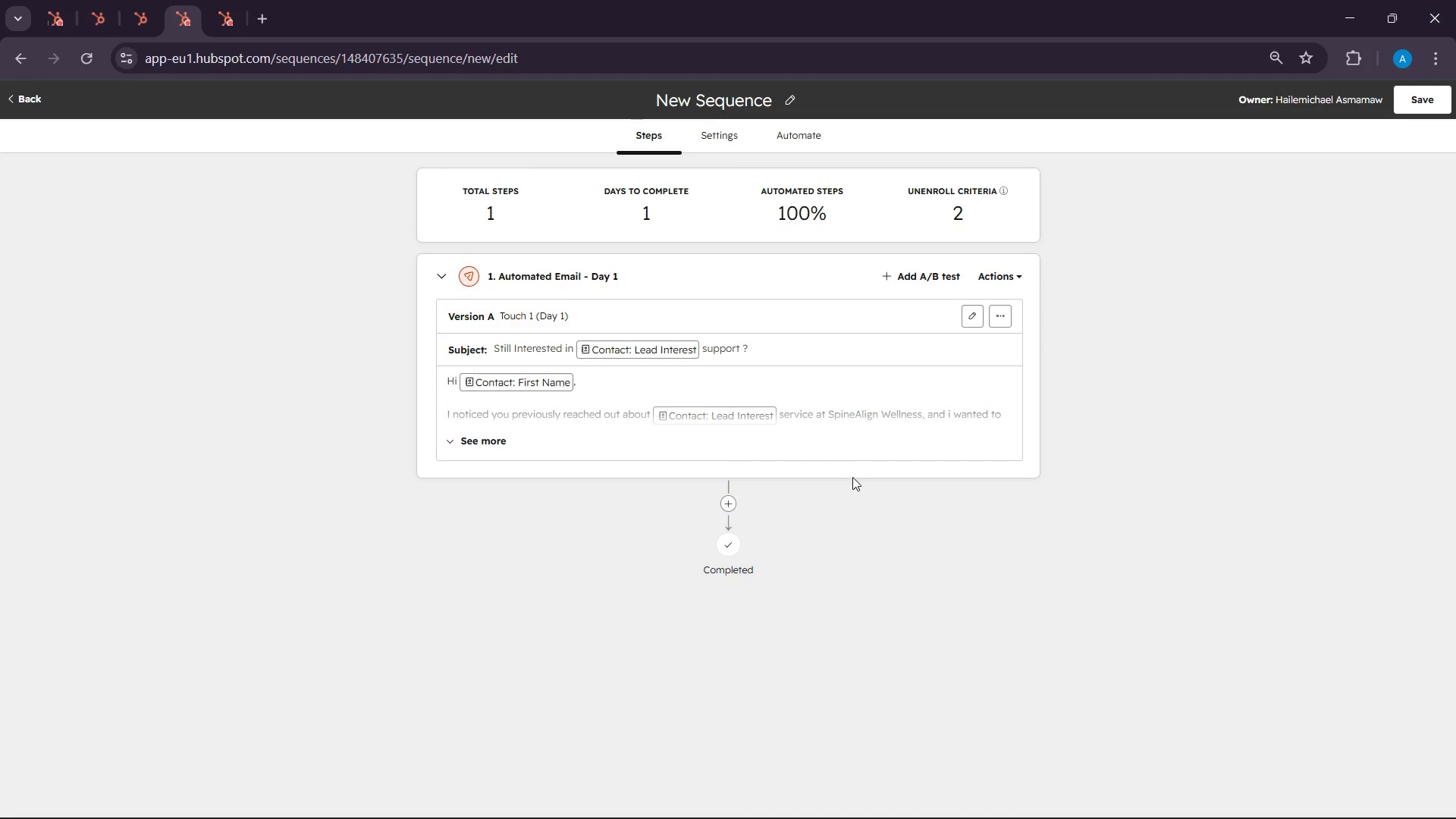 
wait(5.66)
 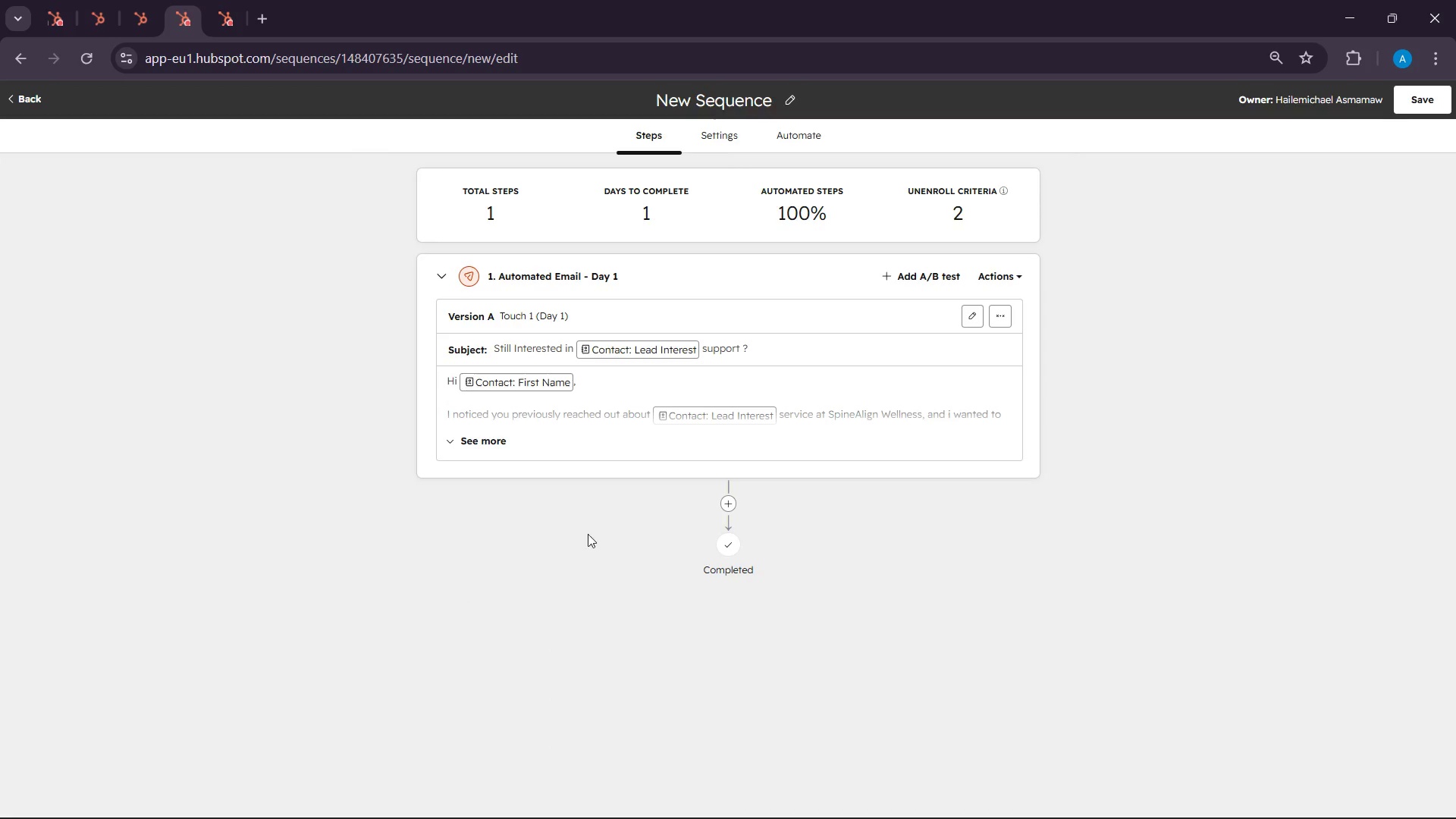 
left_click([738, 501])
 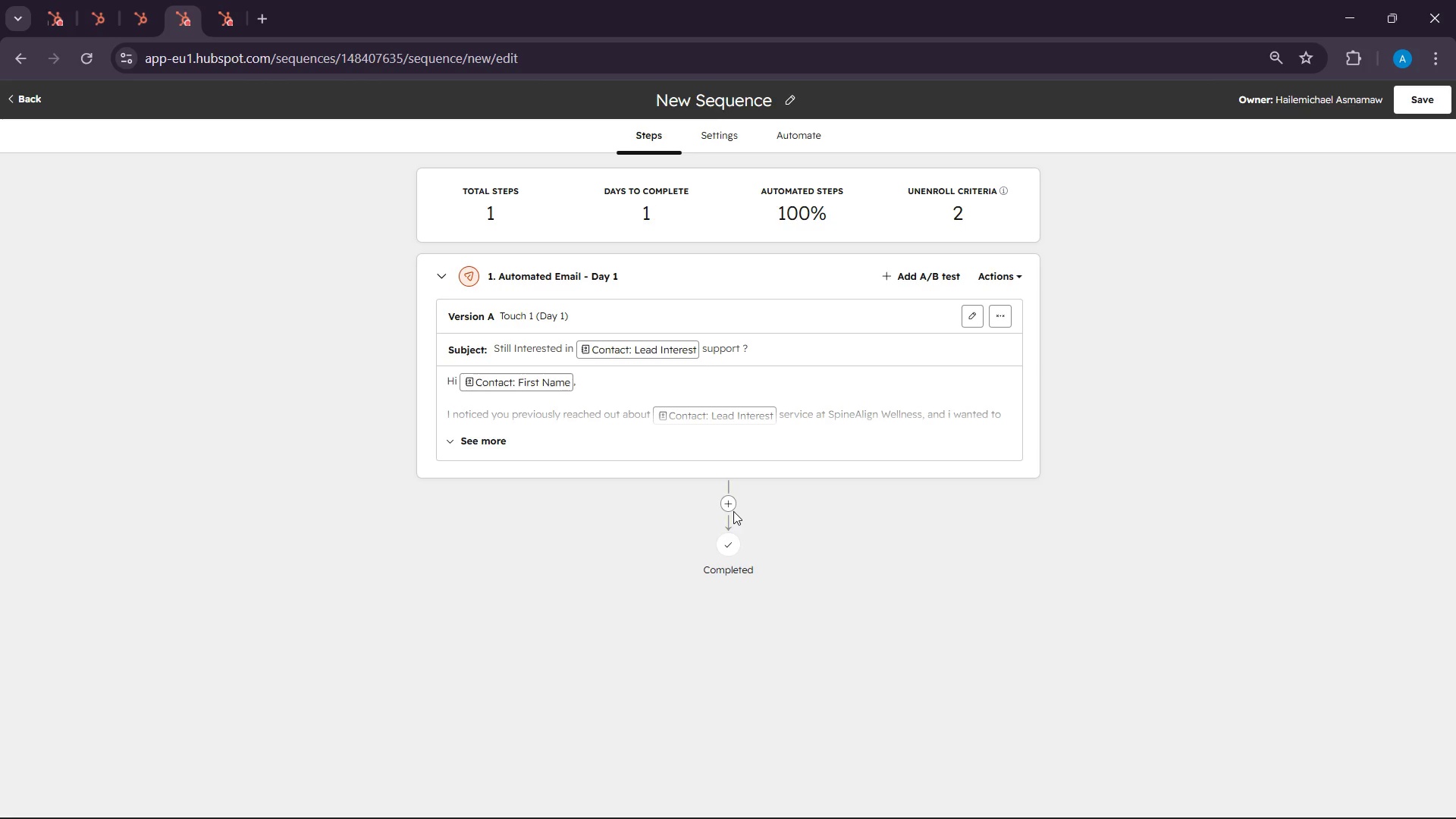 
left_click([733, 511])
 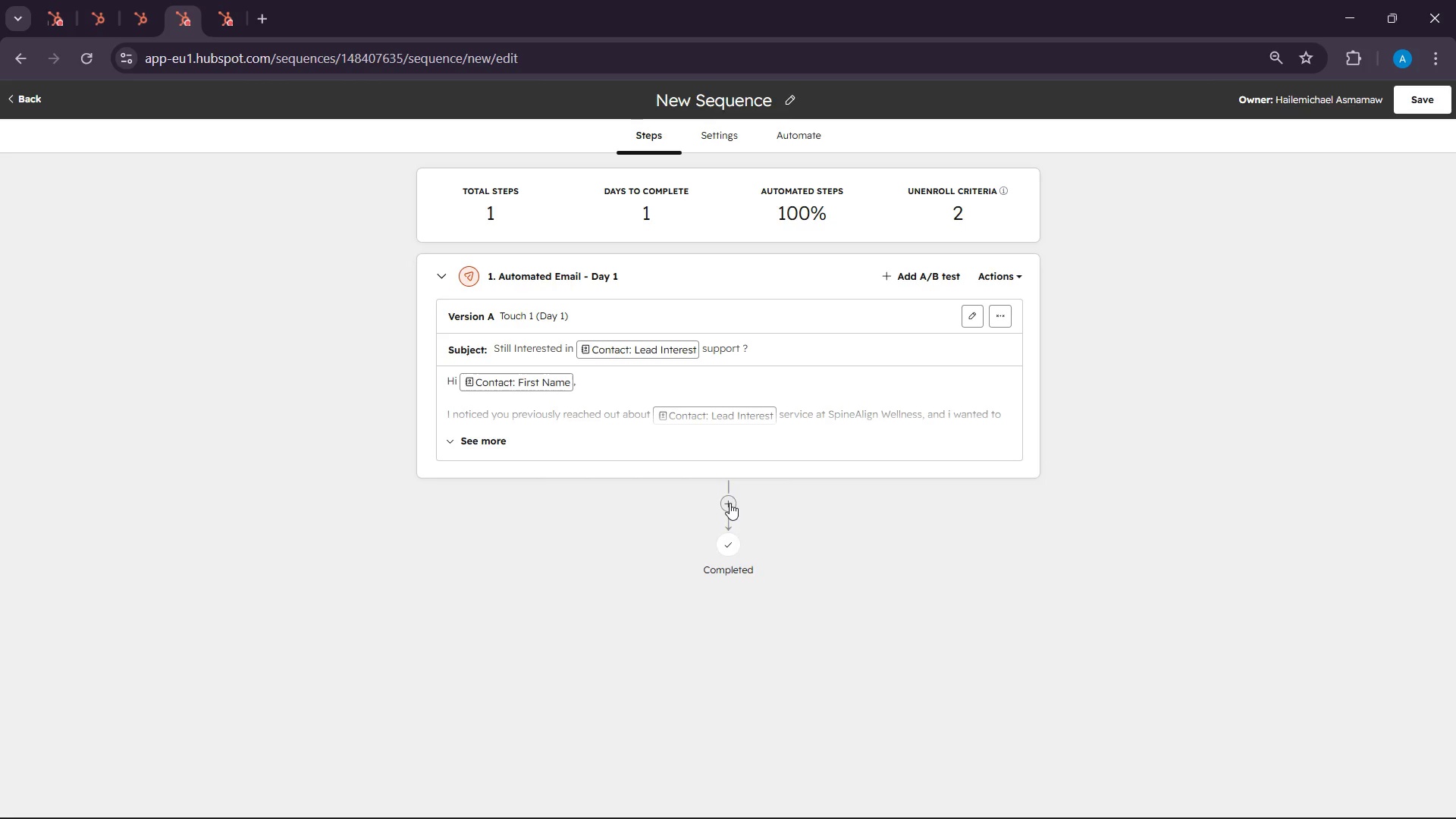 
left_click([730, 503])
 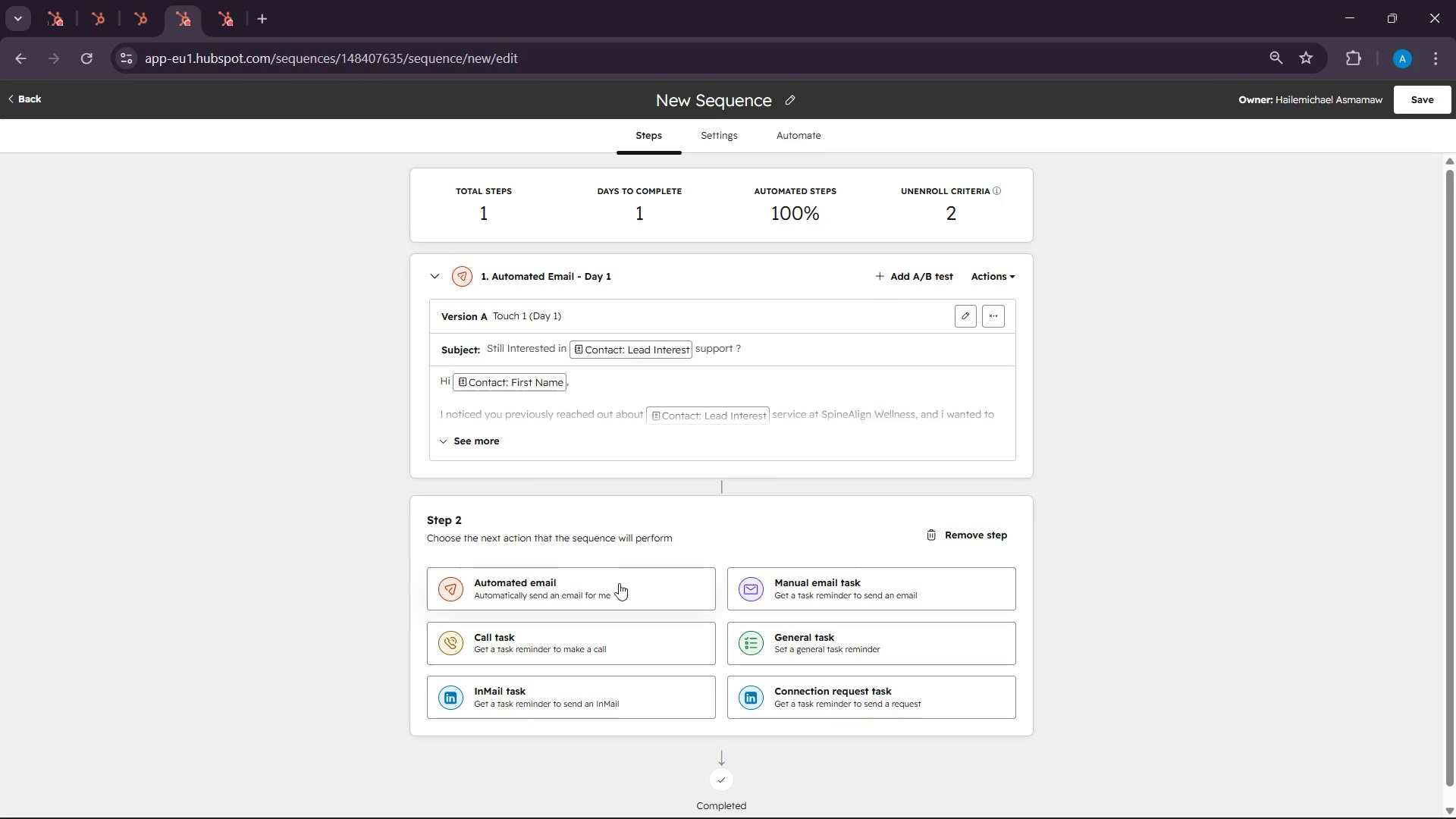 
left_click([619, 583])
 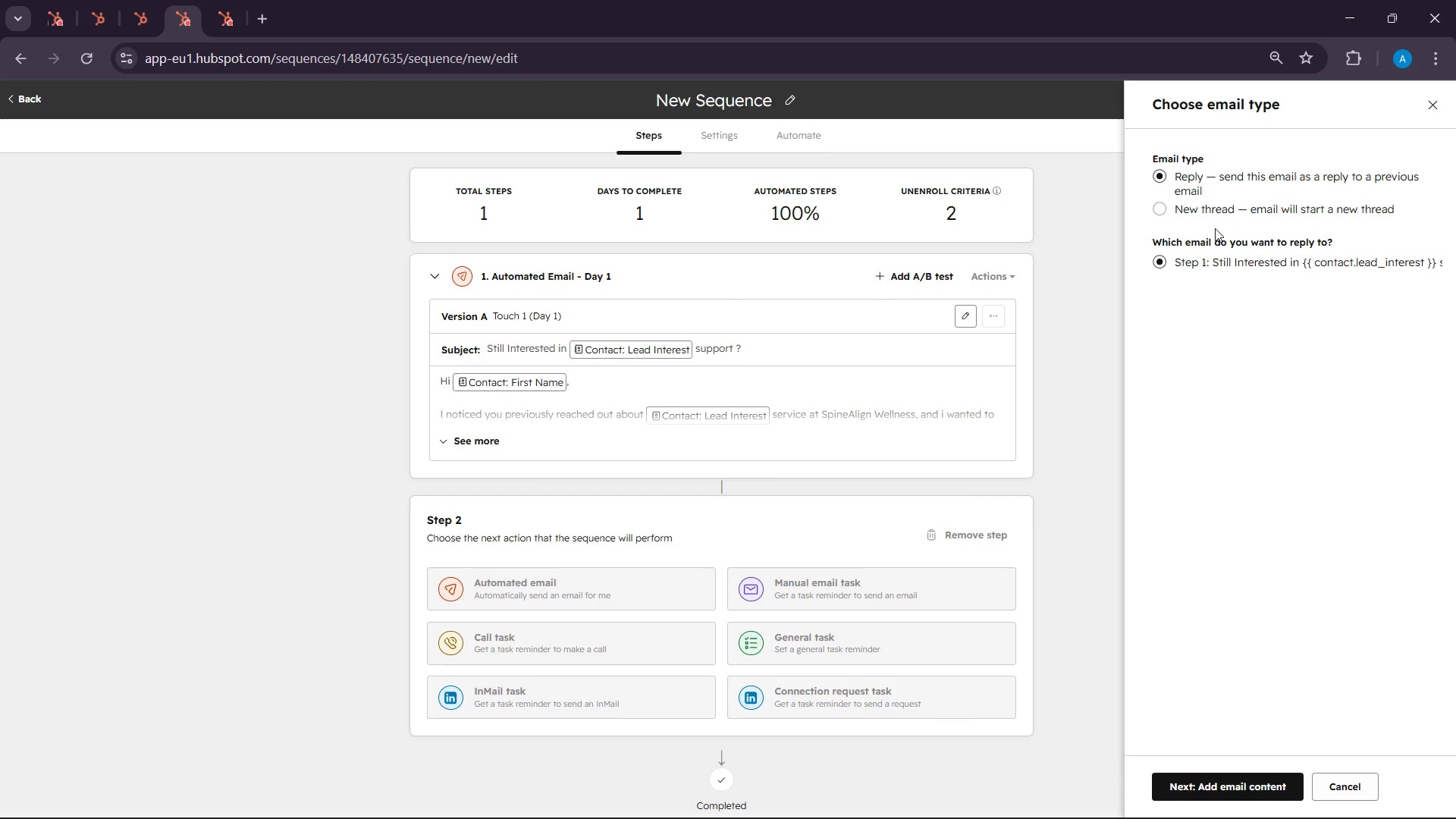 
left_click([1206, 213])
 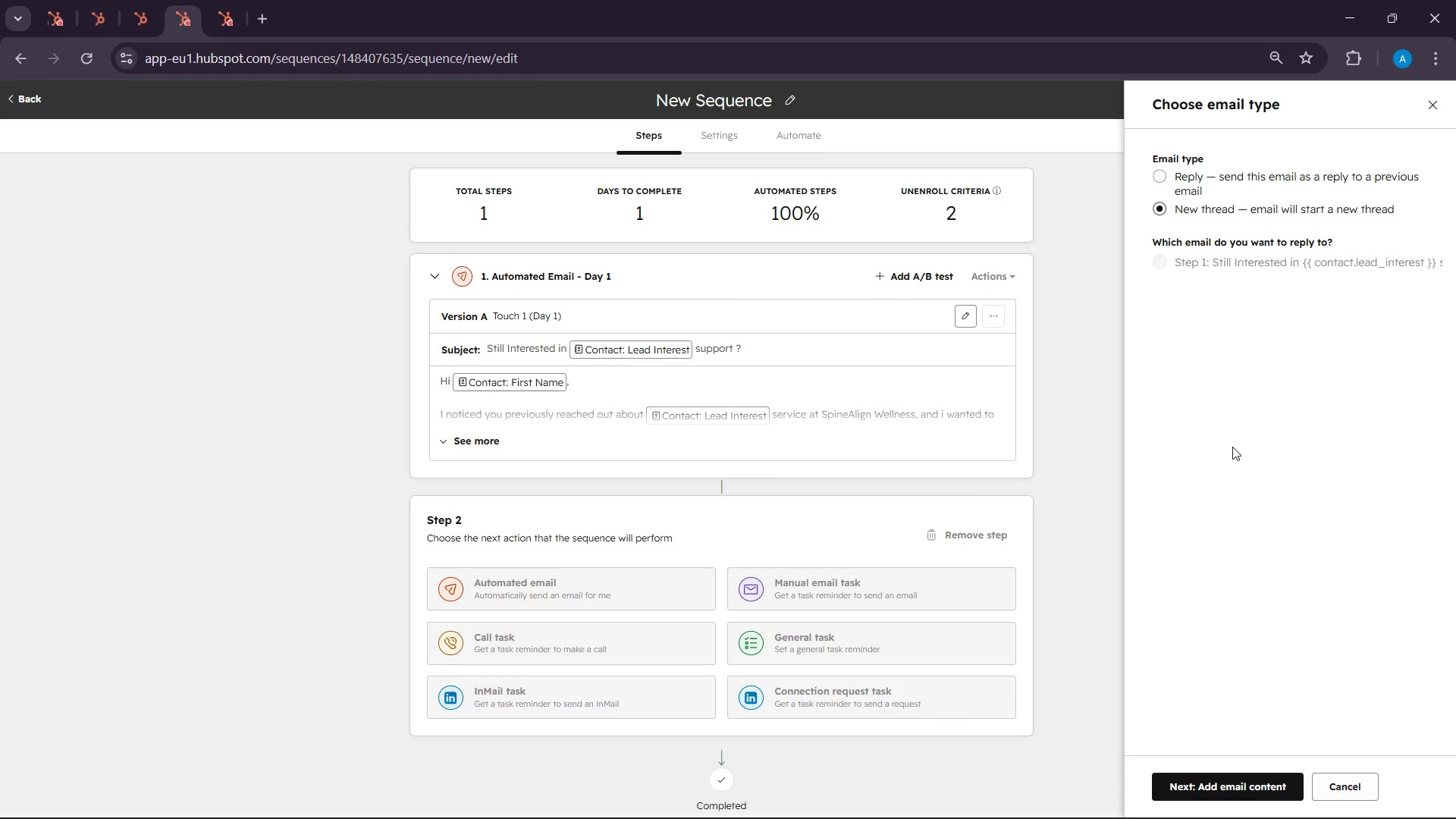 
wait(13.52)
 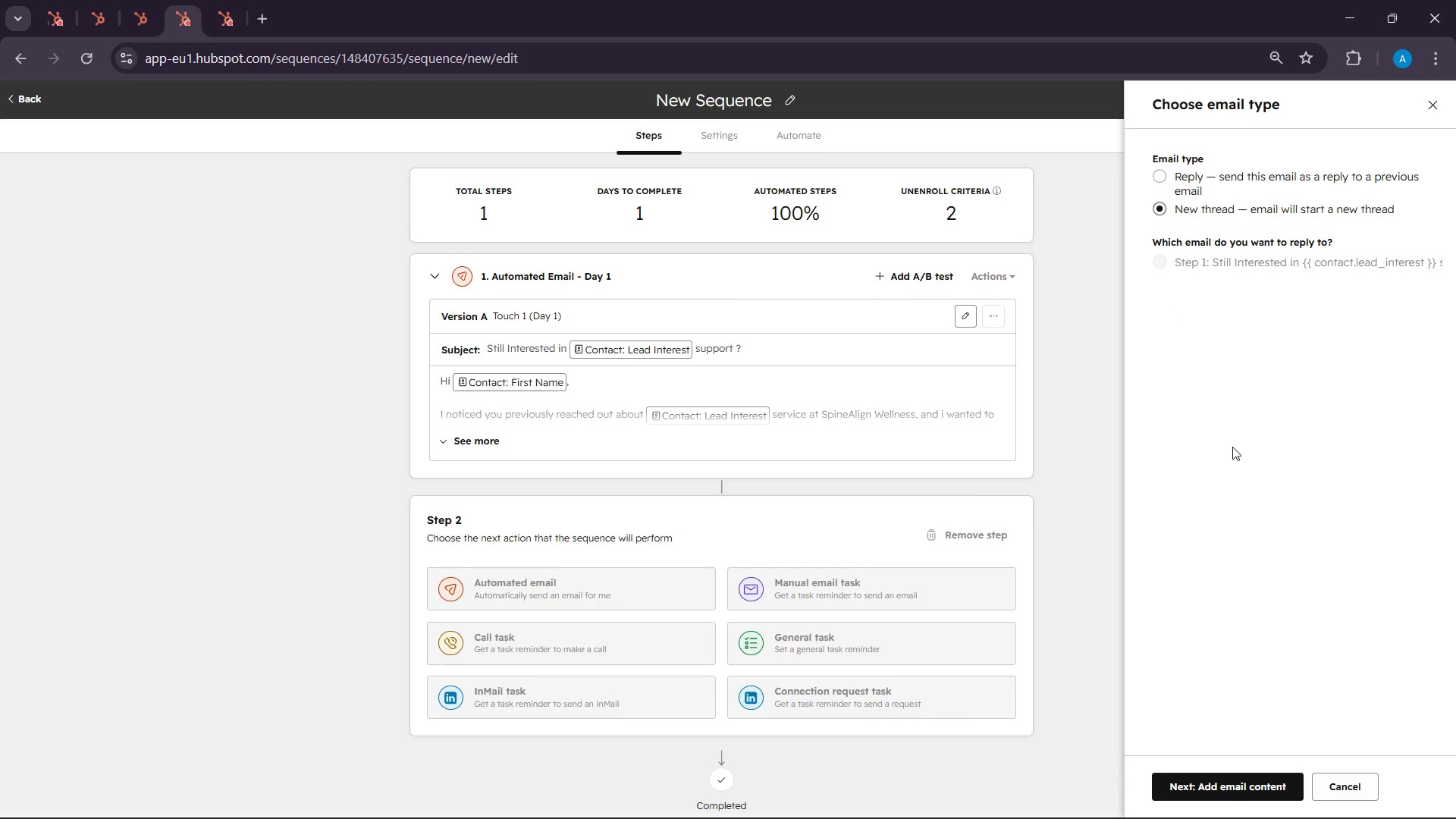 
left_click([996, 807])